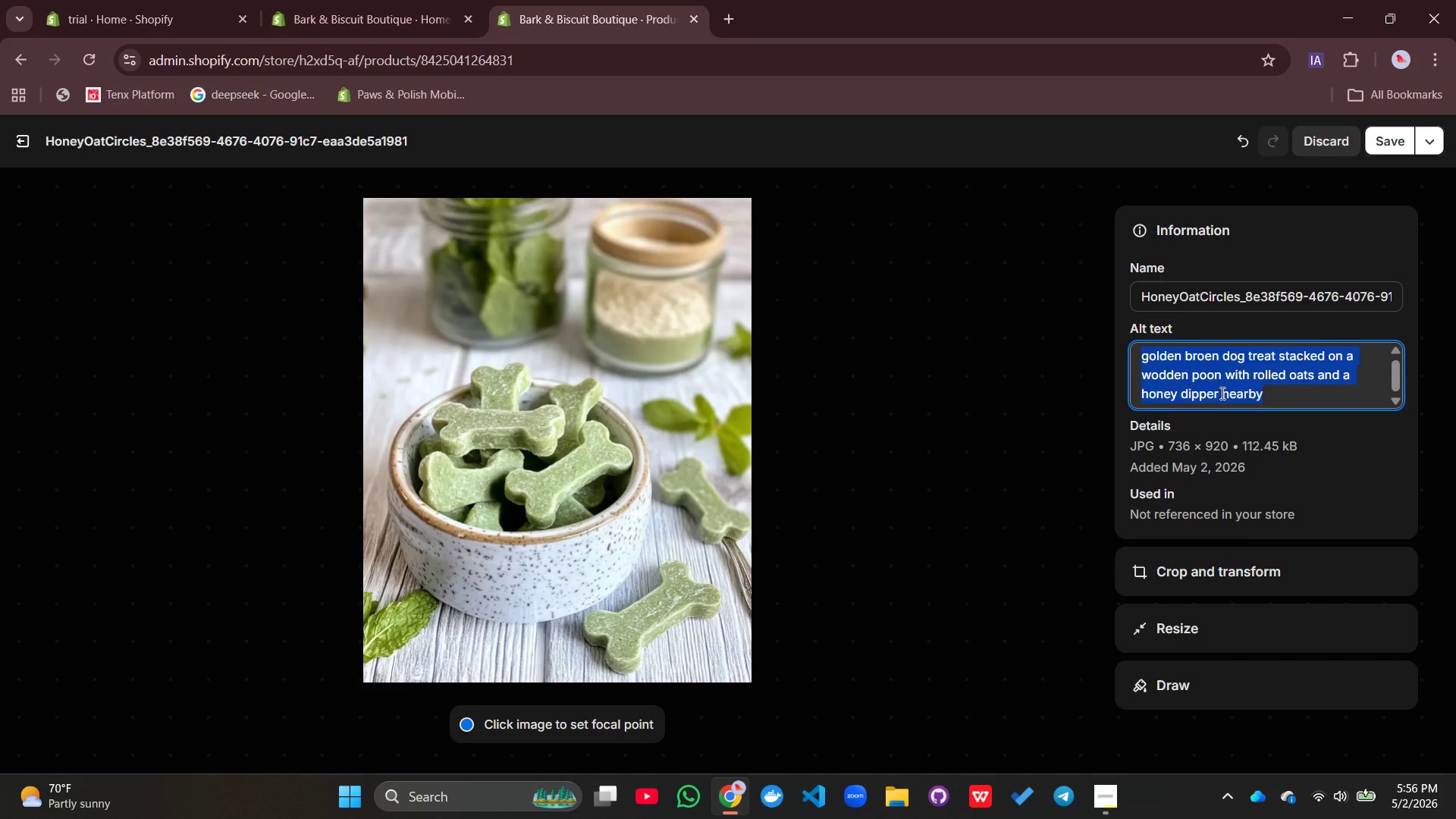 
key(Control+C)
 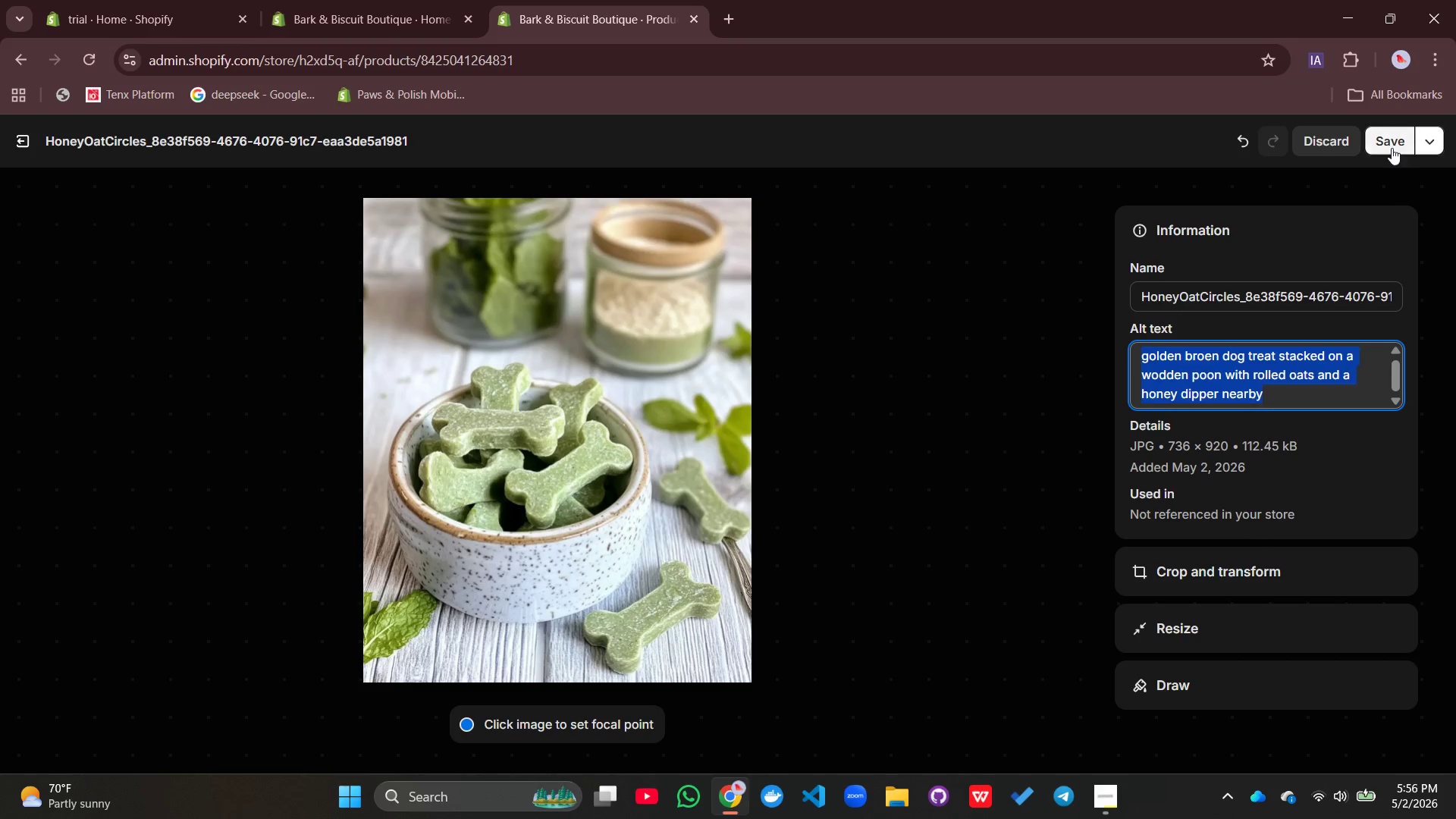 
left_click([1390, 144])
 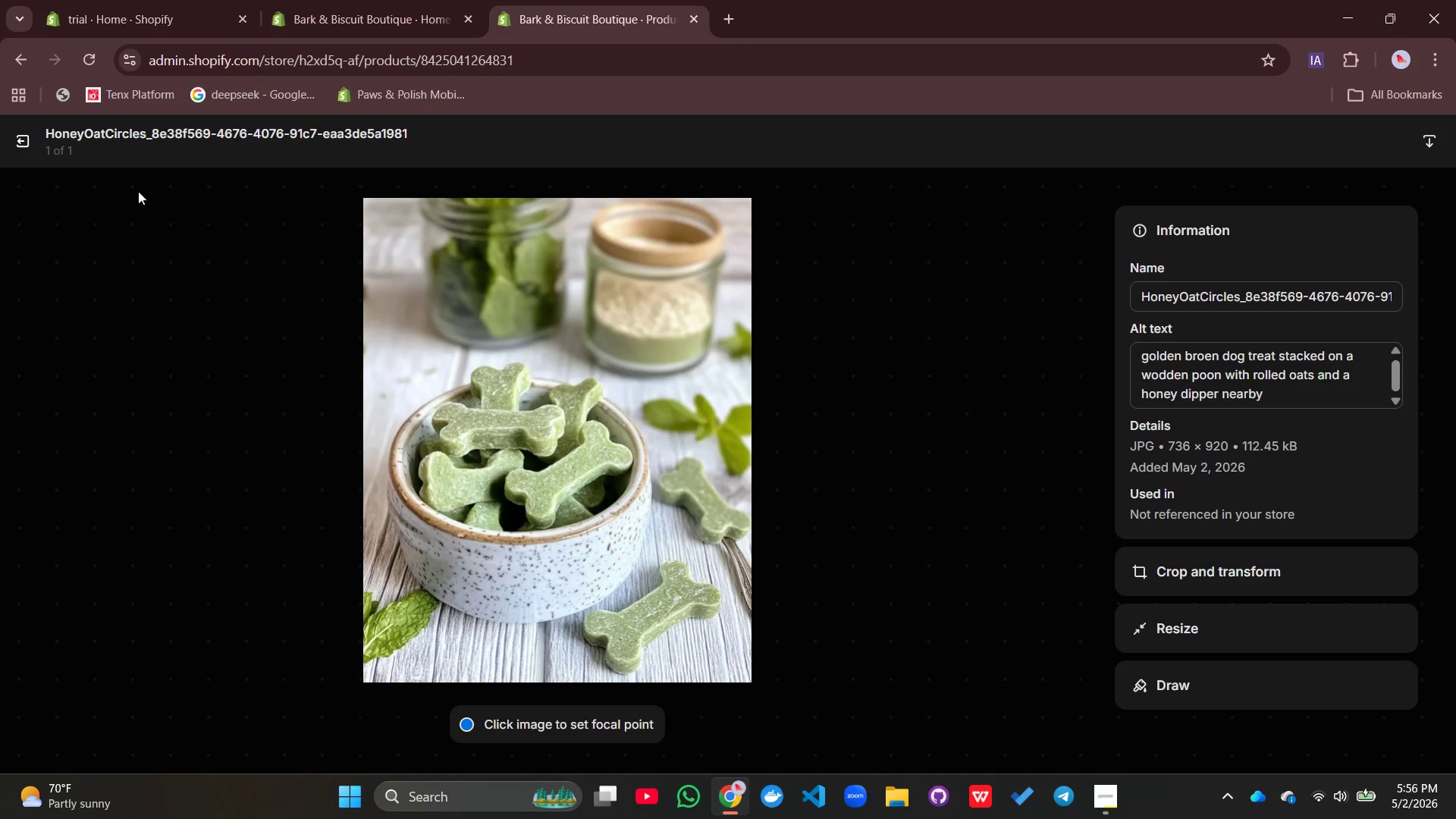 
left_click([27, 143])
 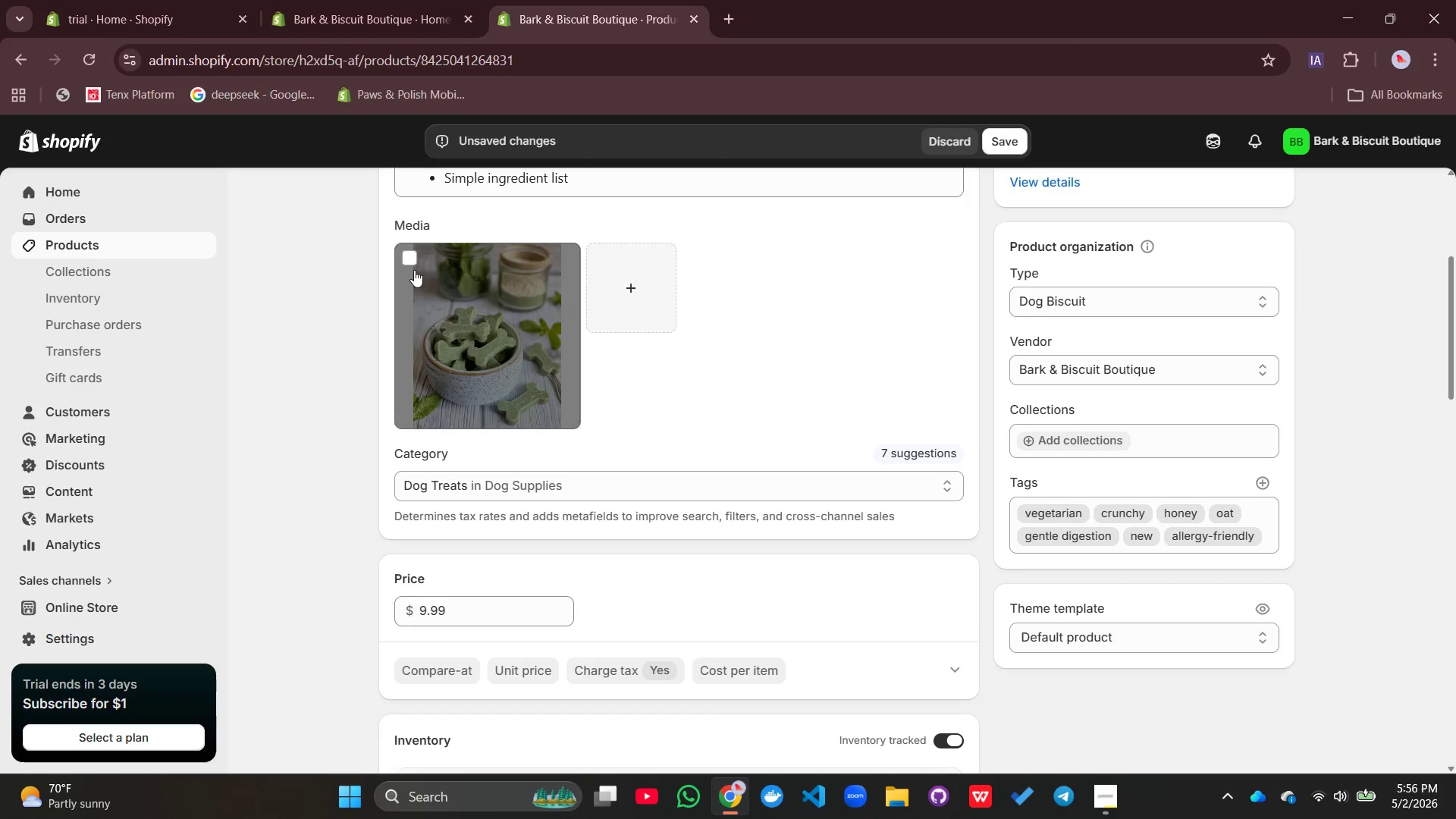 
left_click([410, 260])
 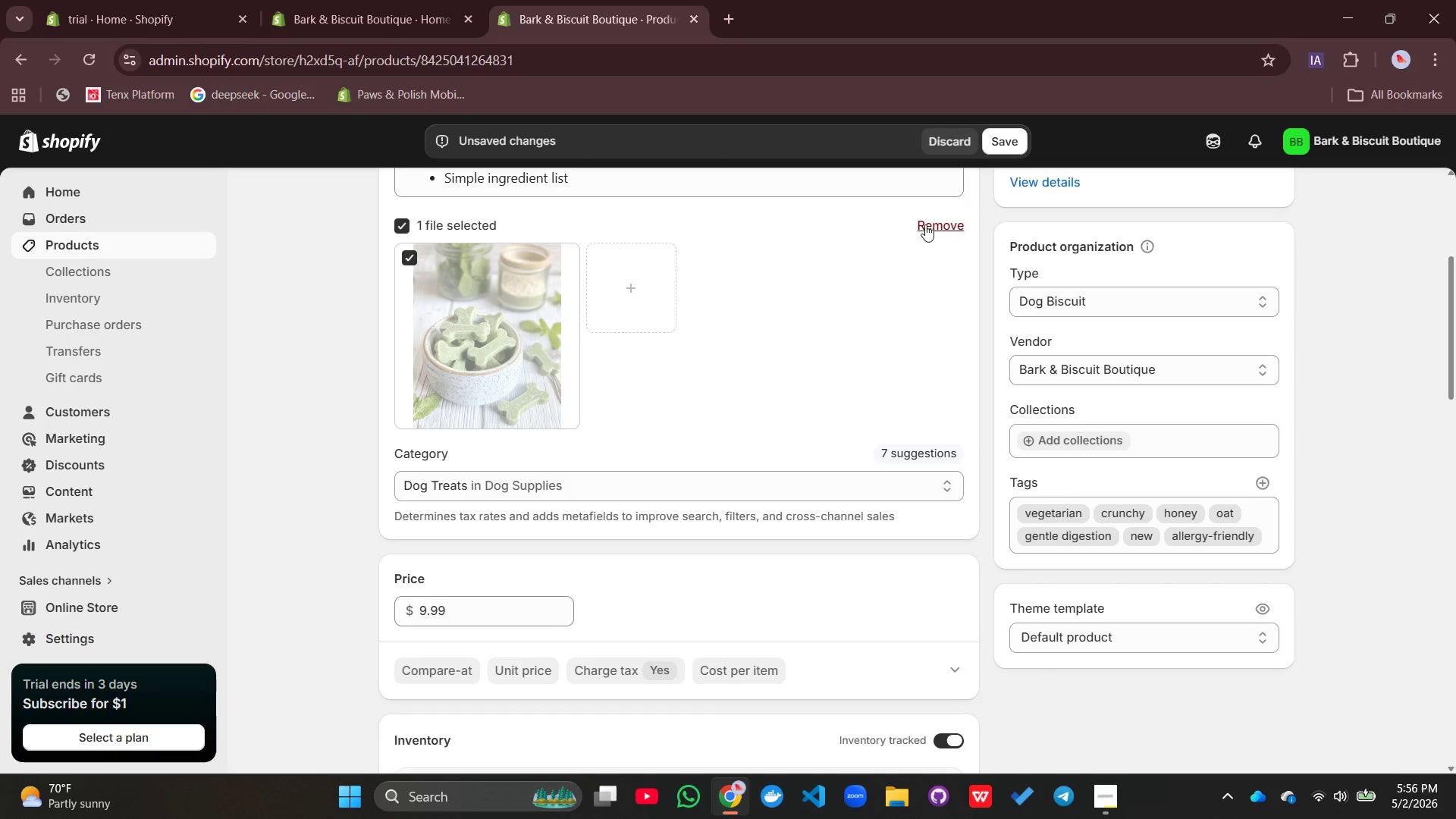 
left_click([928, 224])
 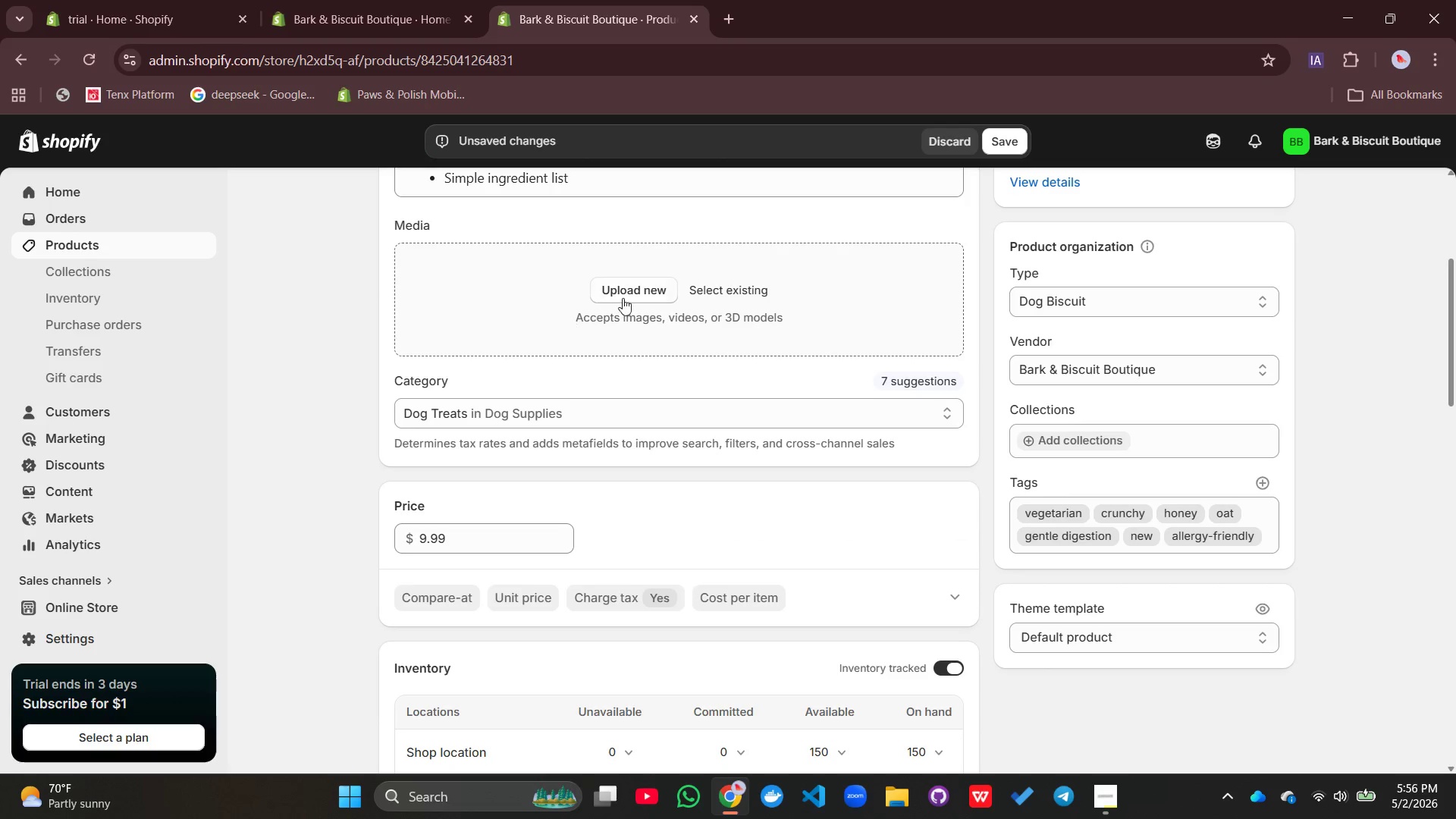 
left_click([637, 290])
 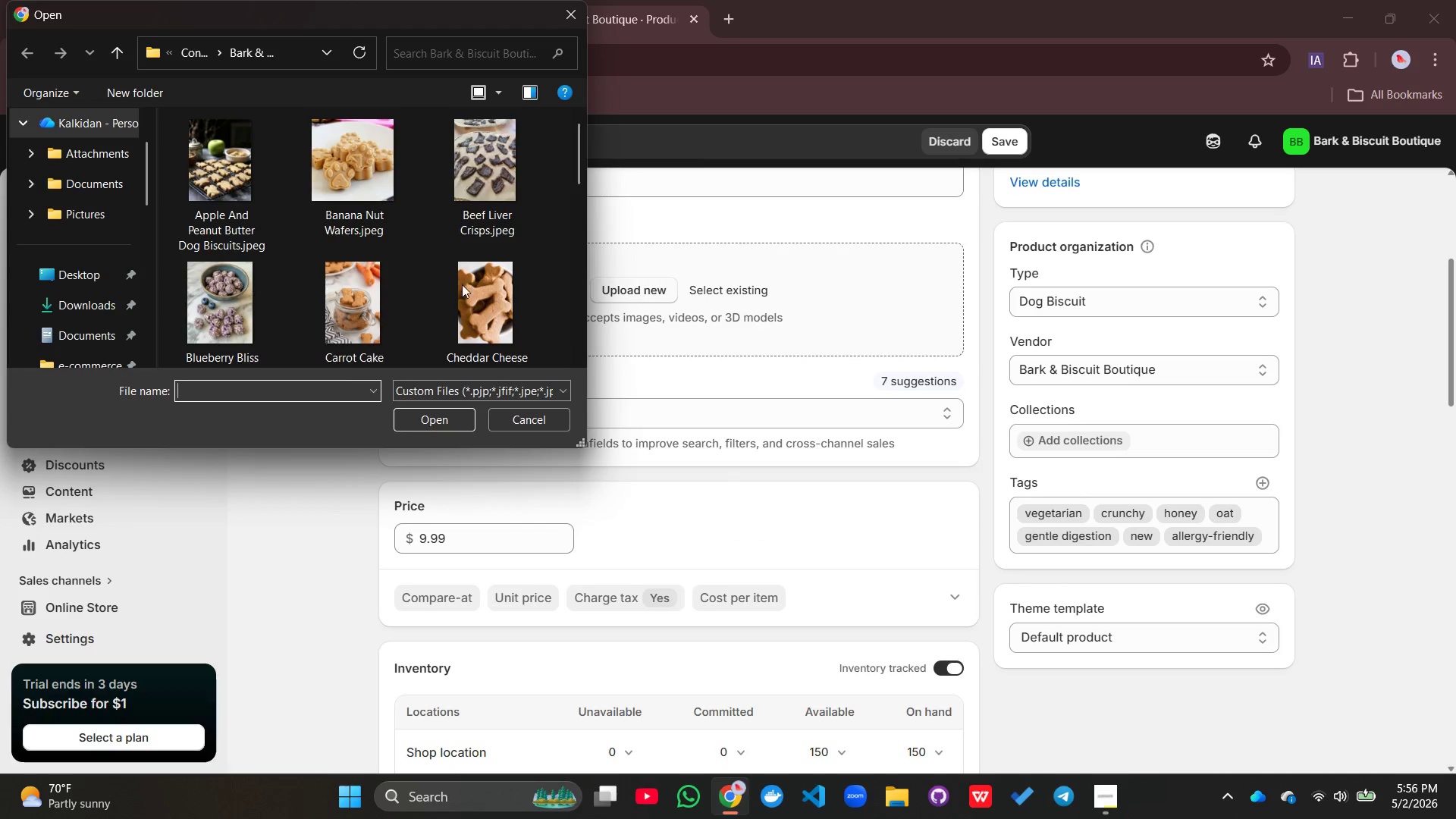 
scroll: coordinate [273, 265], scroll_direction: down, amount: 71.0
 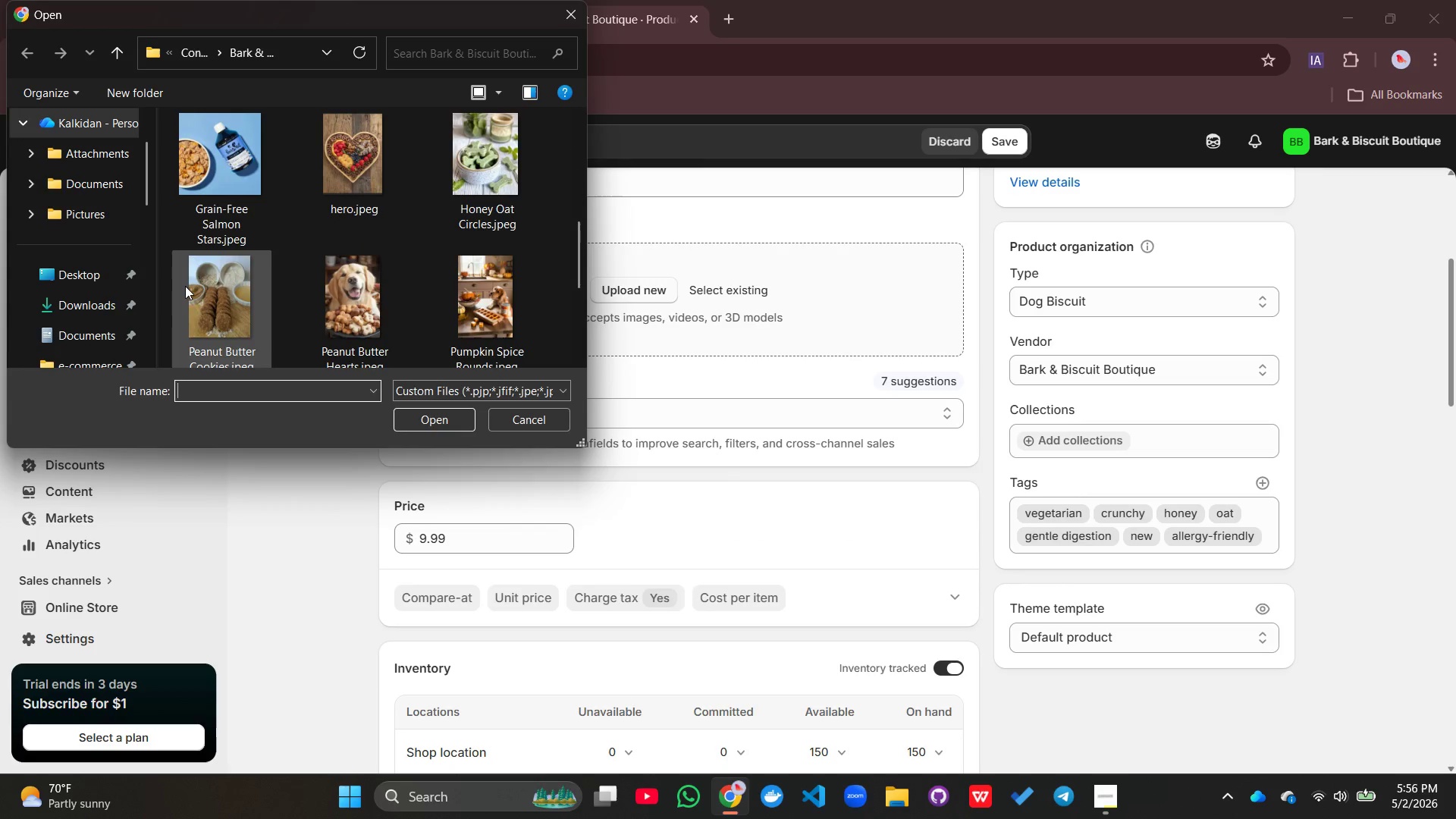 
left_click([185, 286])
 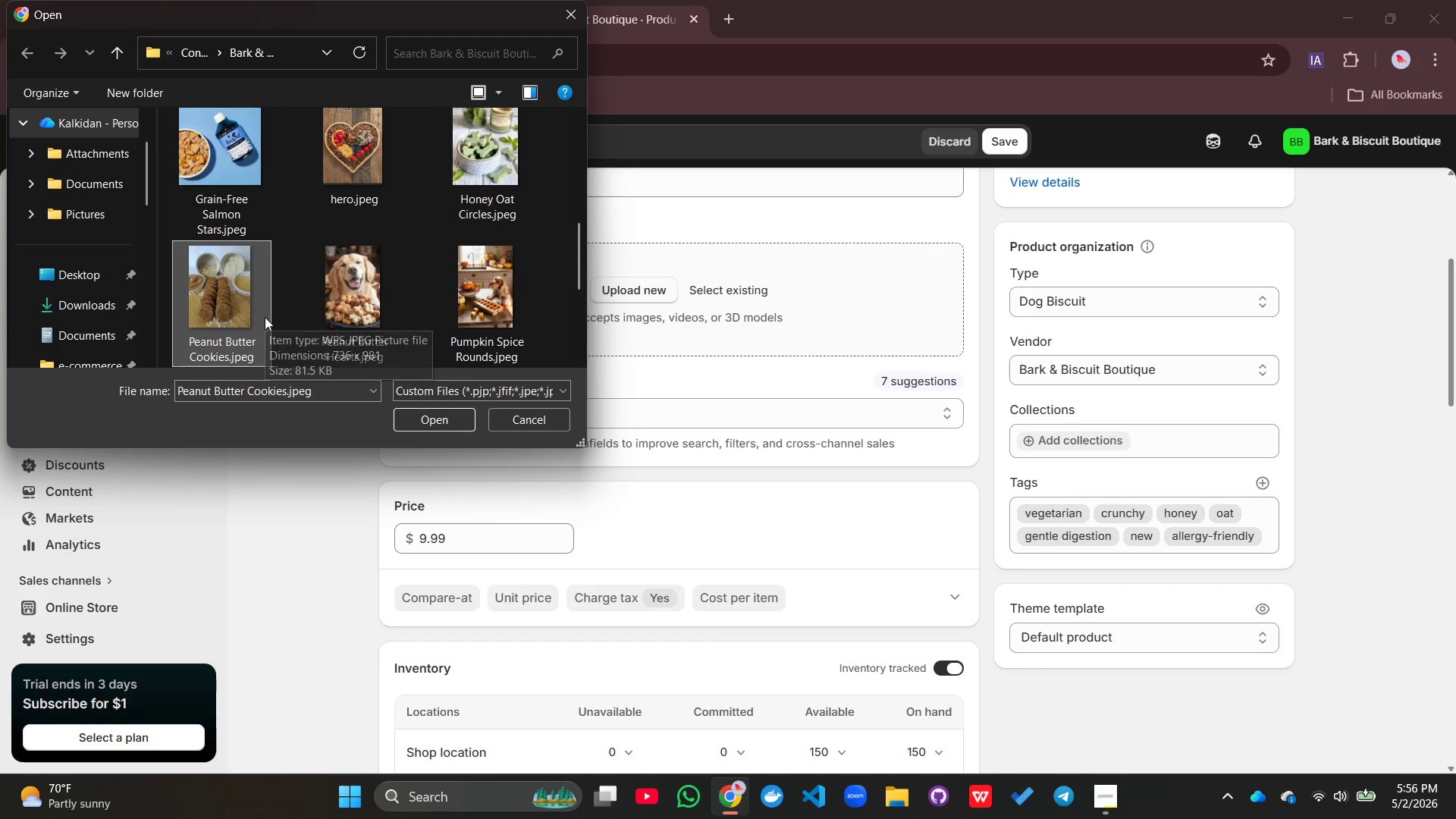 
left_click([424, 421])
 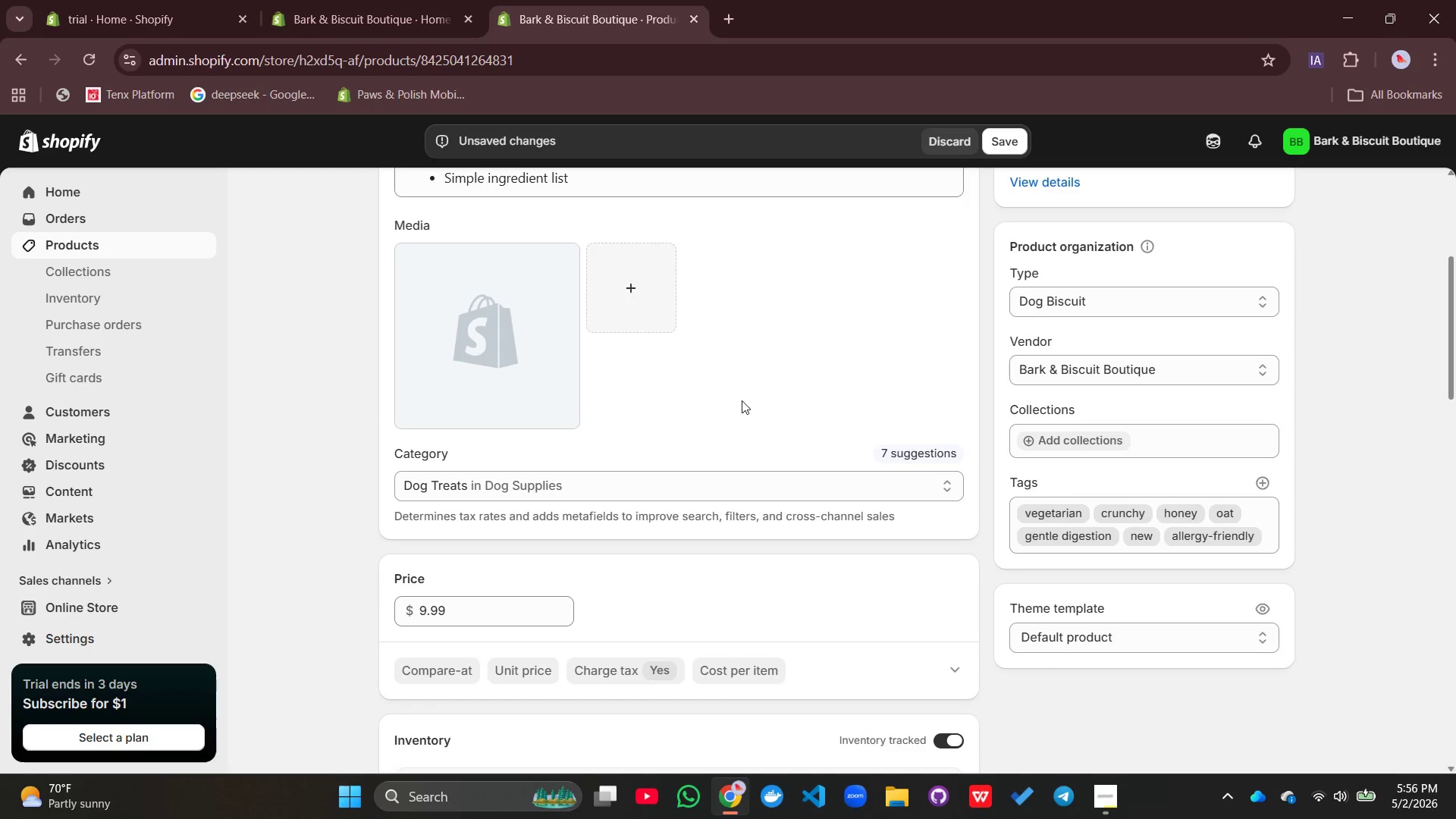 
wait(6.95)
 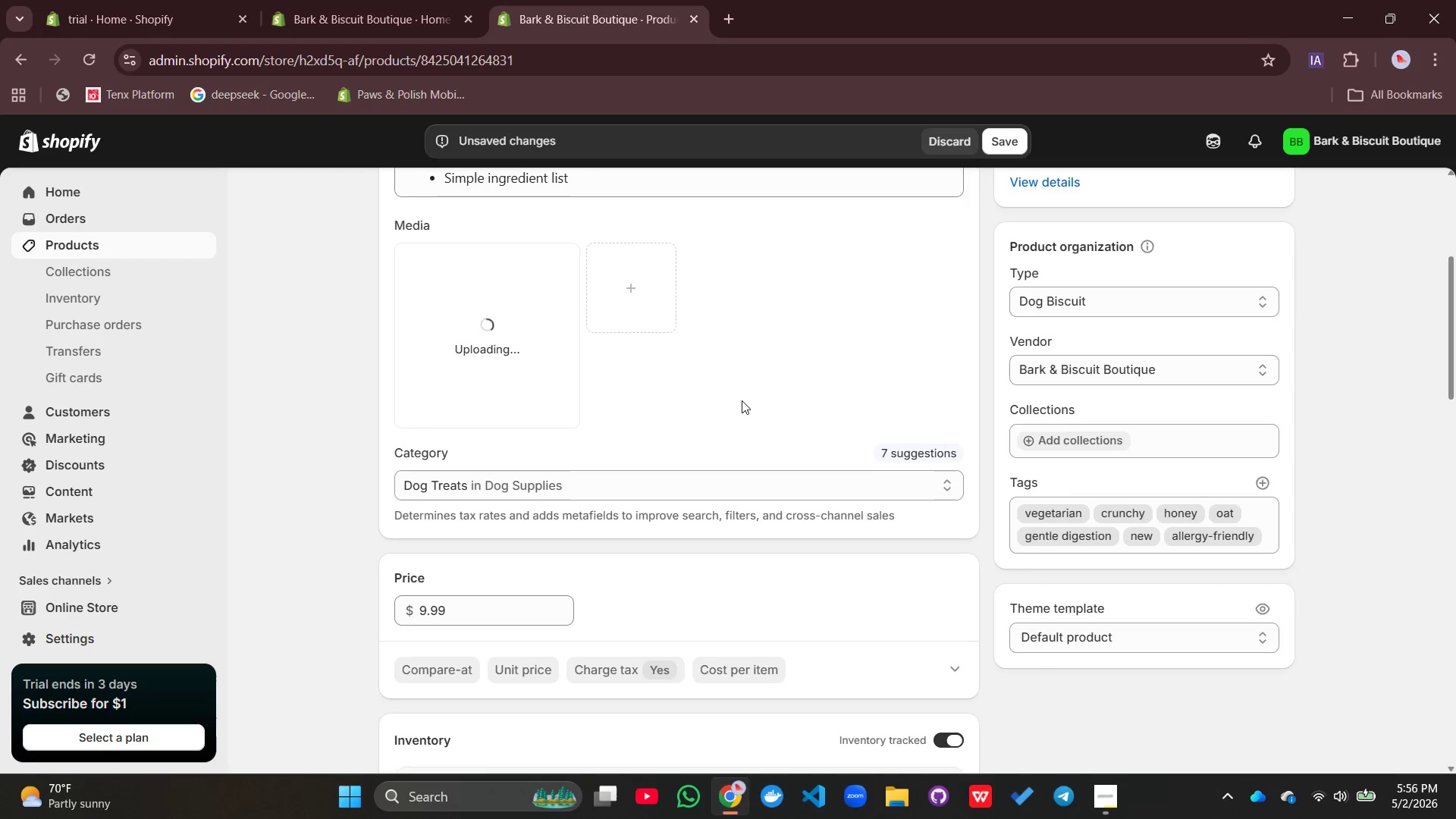 
left_click([497, 369])
 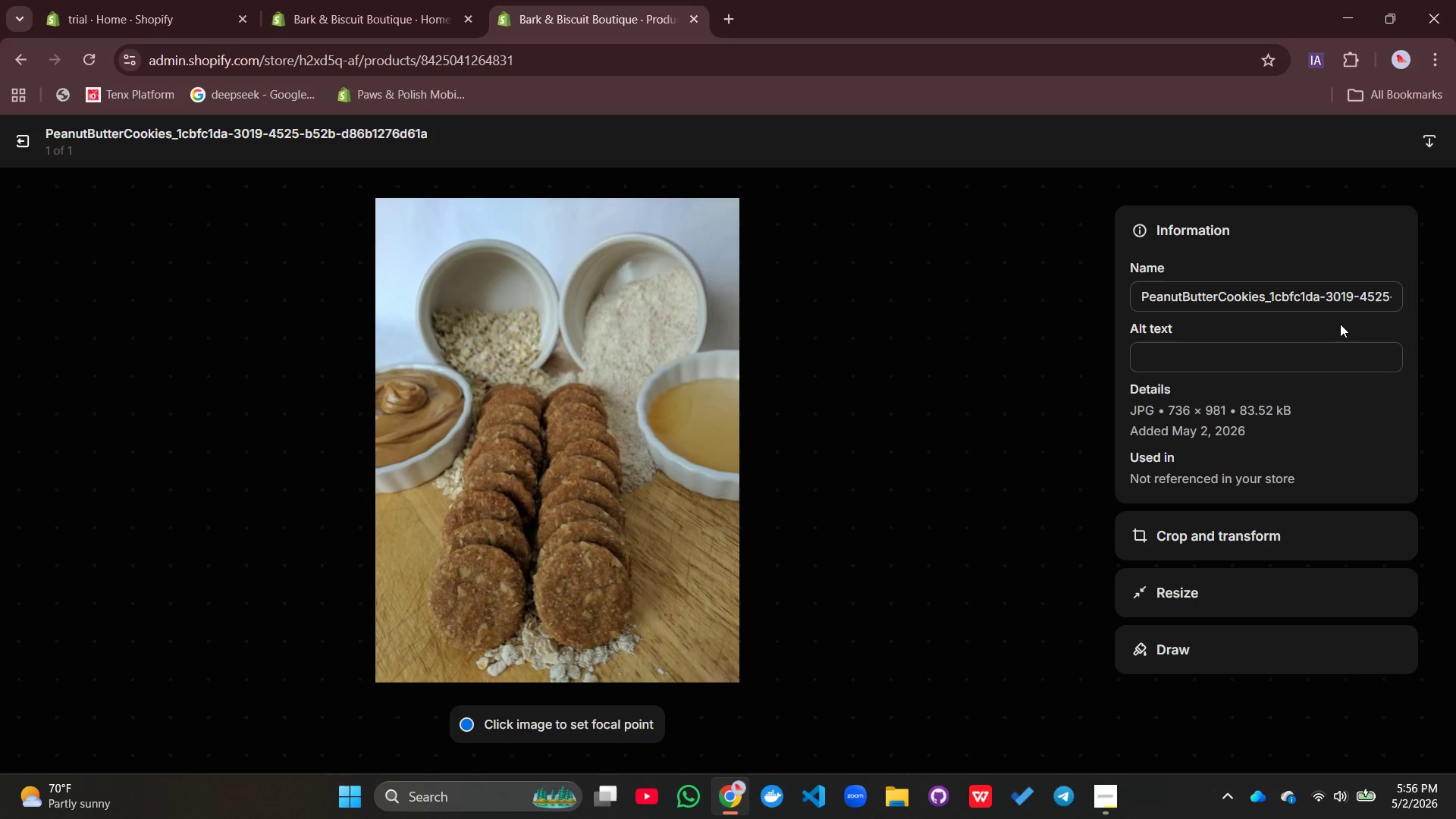 
left_click([1272, 359])
 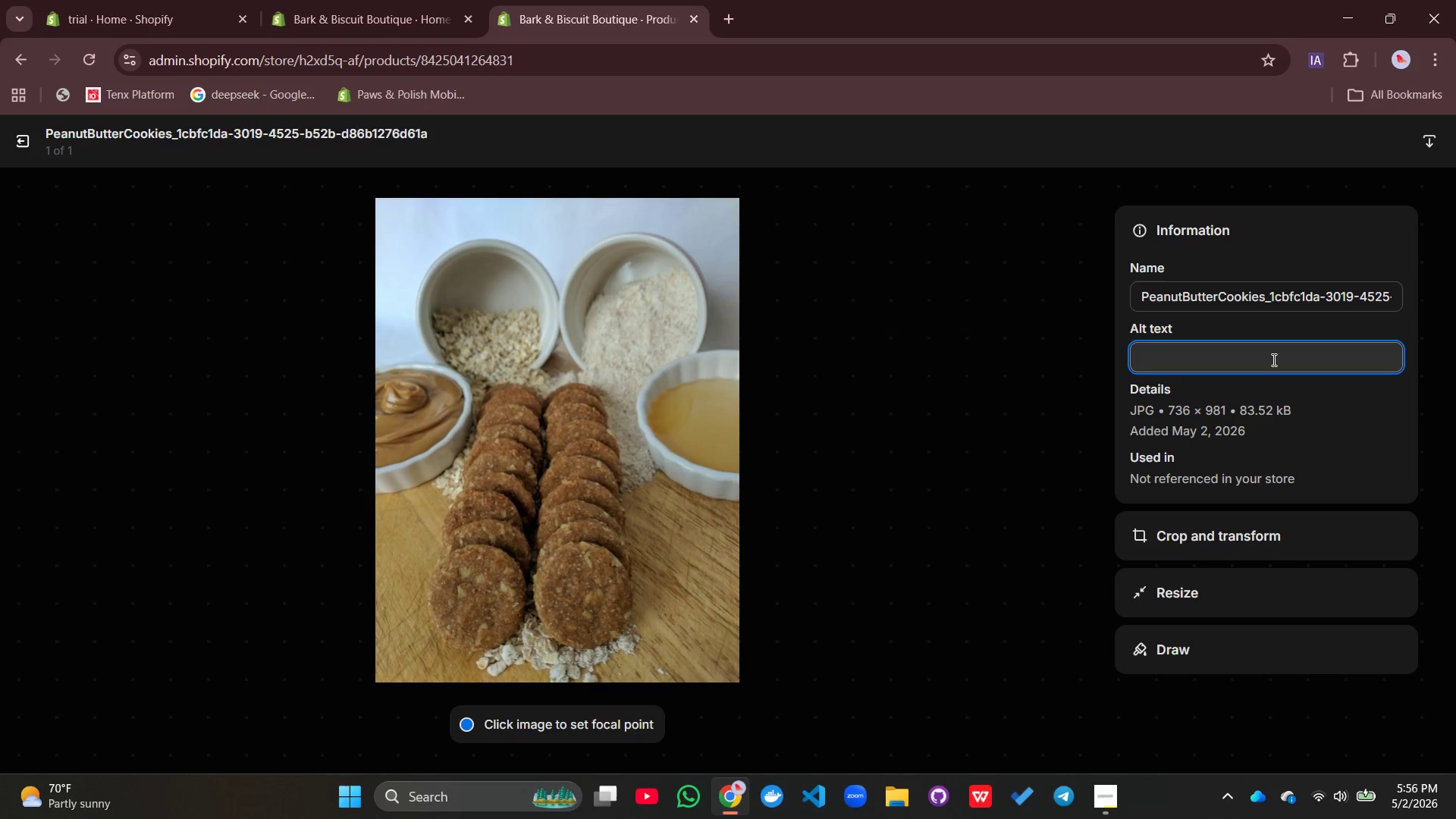 
key(Control+V)
 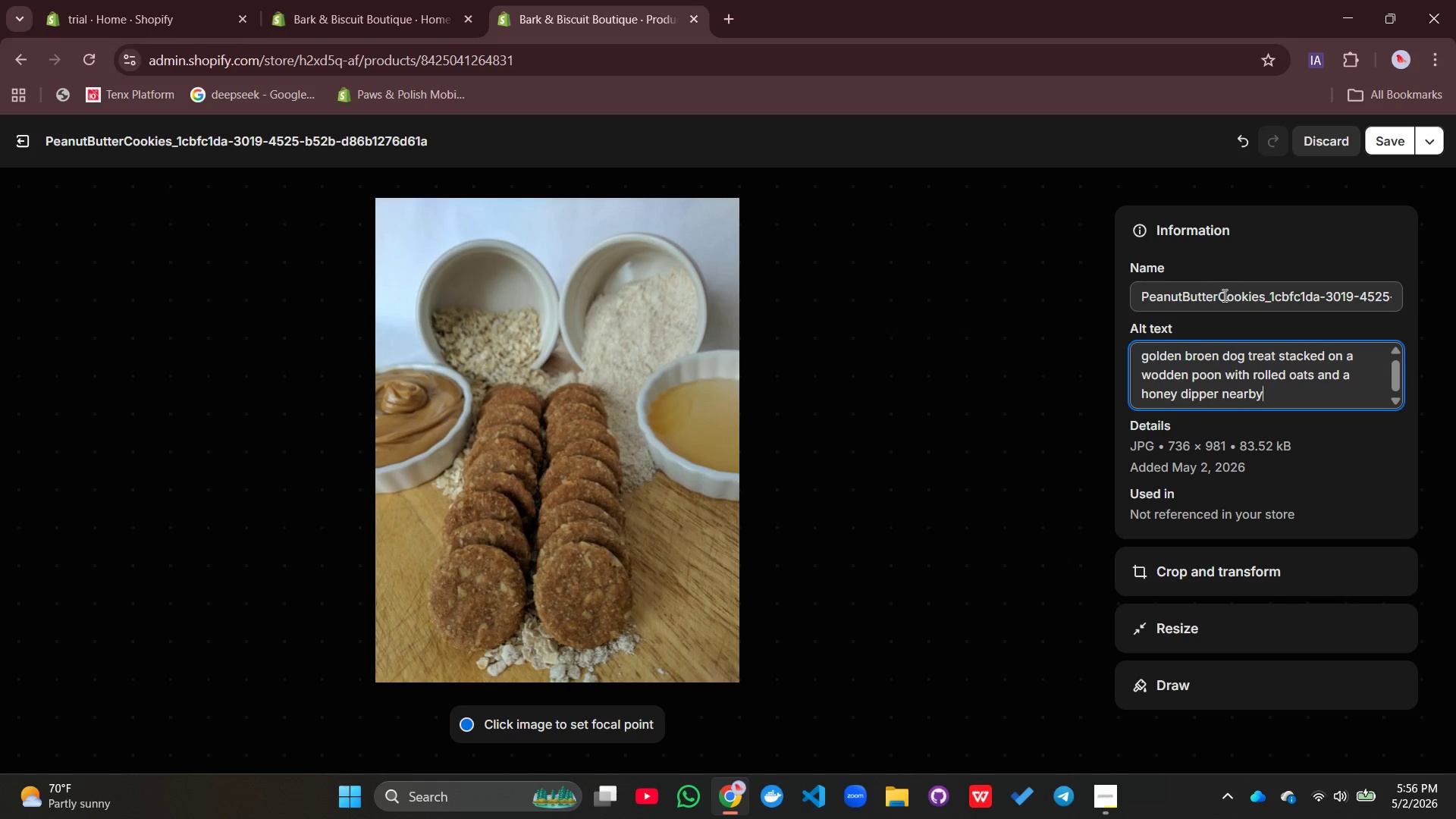 
left_click_drag(start_coordinate=[1222, 297], to_coordinate=[1132, 307])
 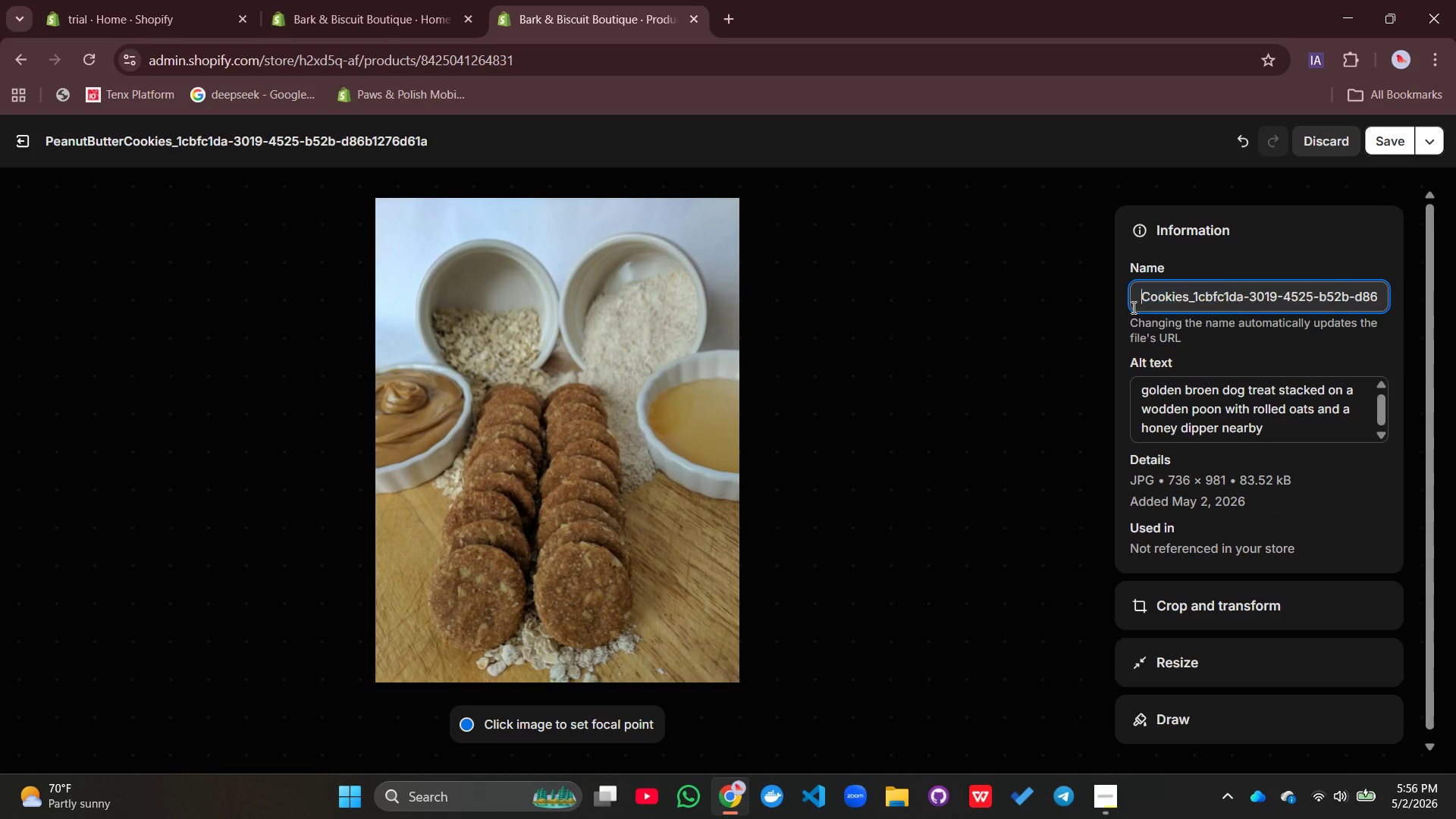 
key(Backspace)
 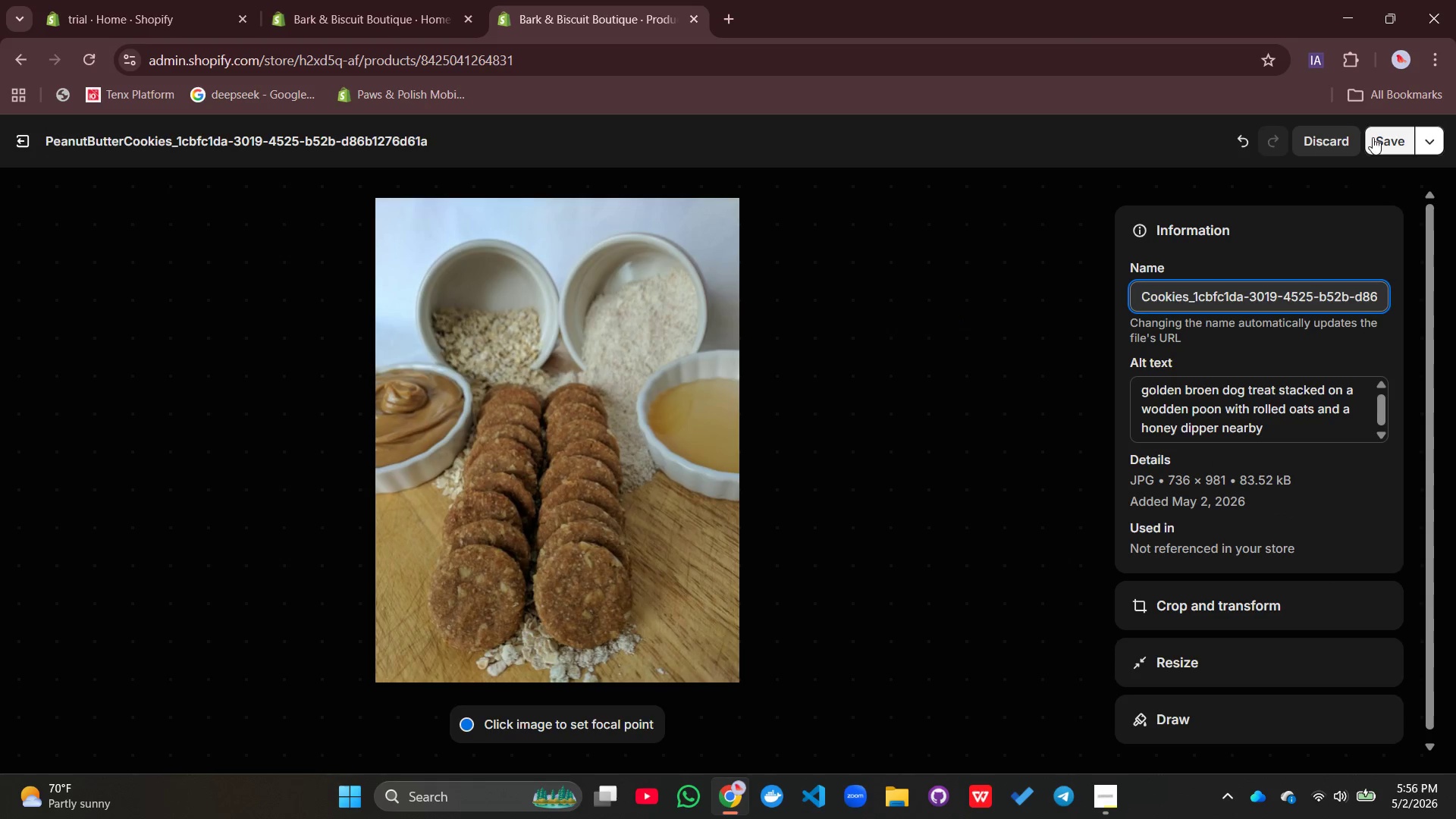 
left_click([1376, 136])
 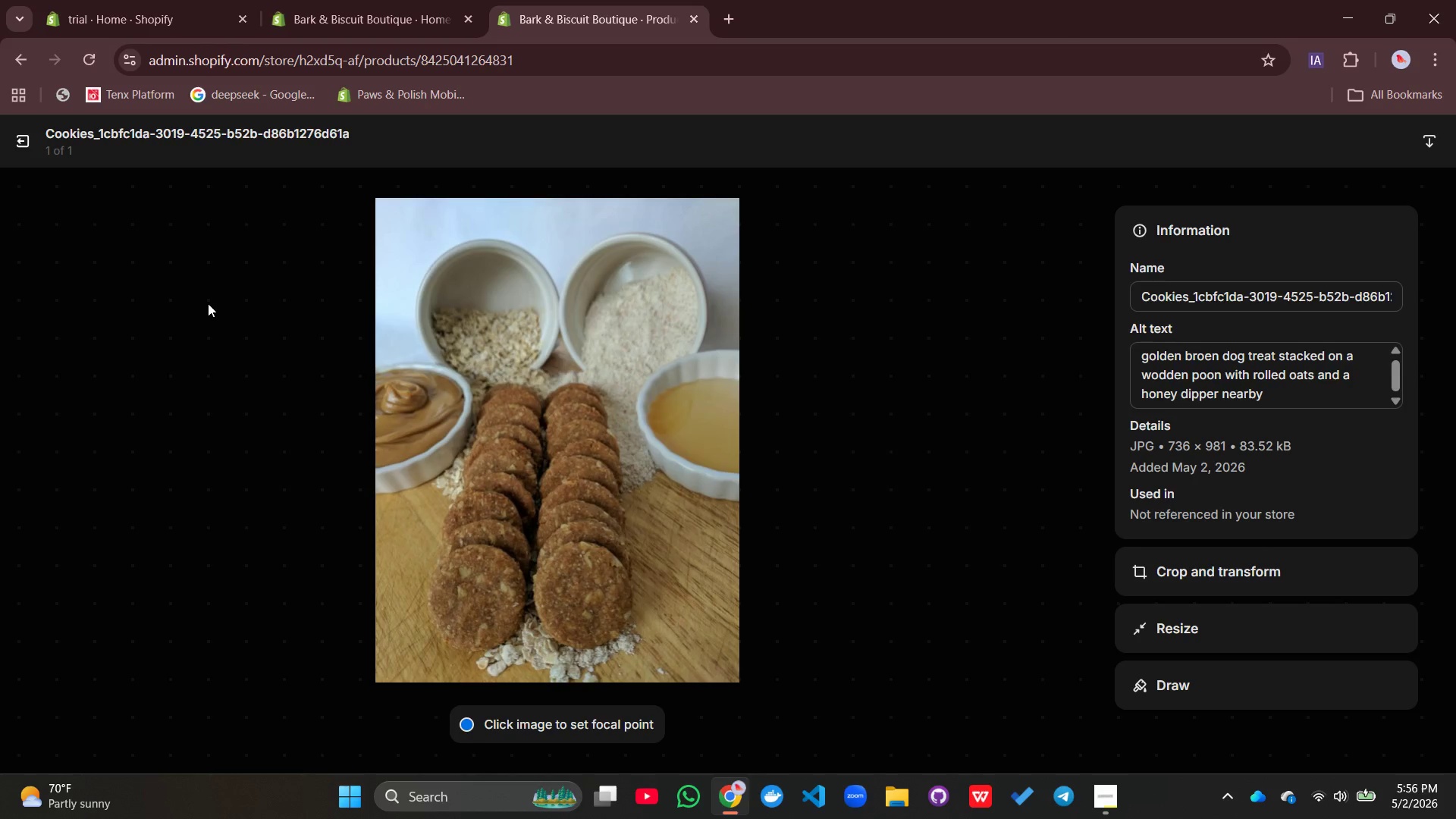 
wait(6.41)
 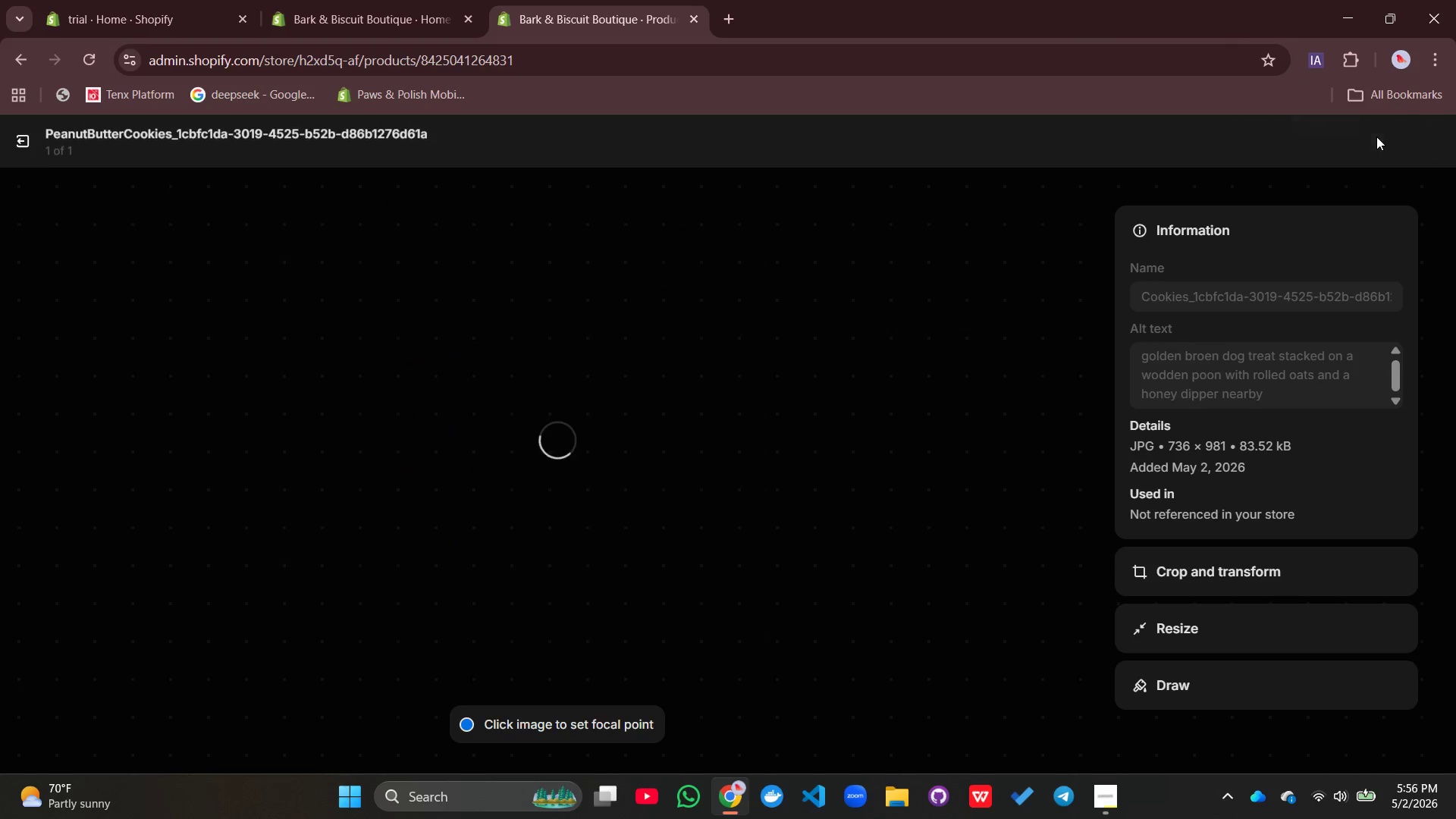 
left_click([23, 144])
 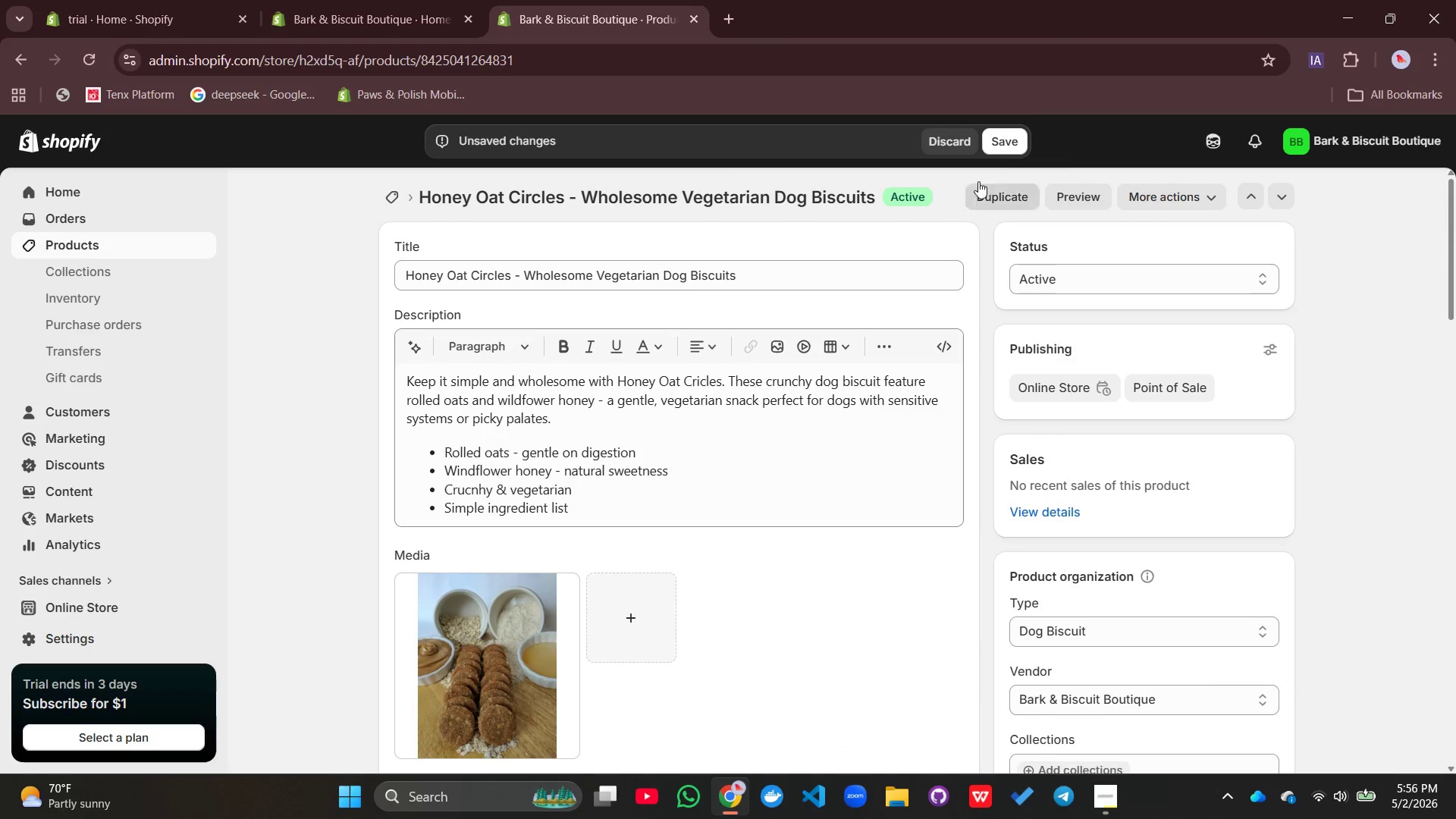 
left_click([1007, 131])
 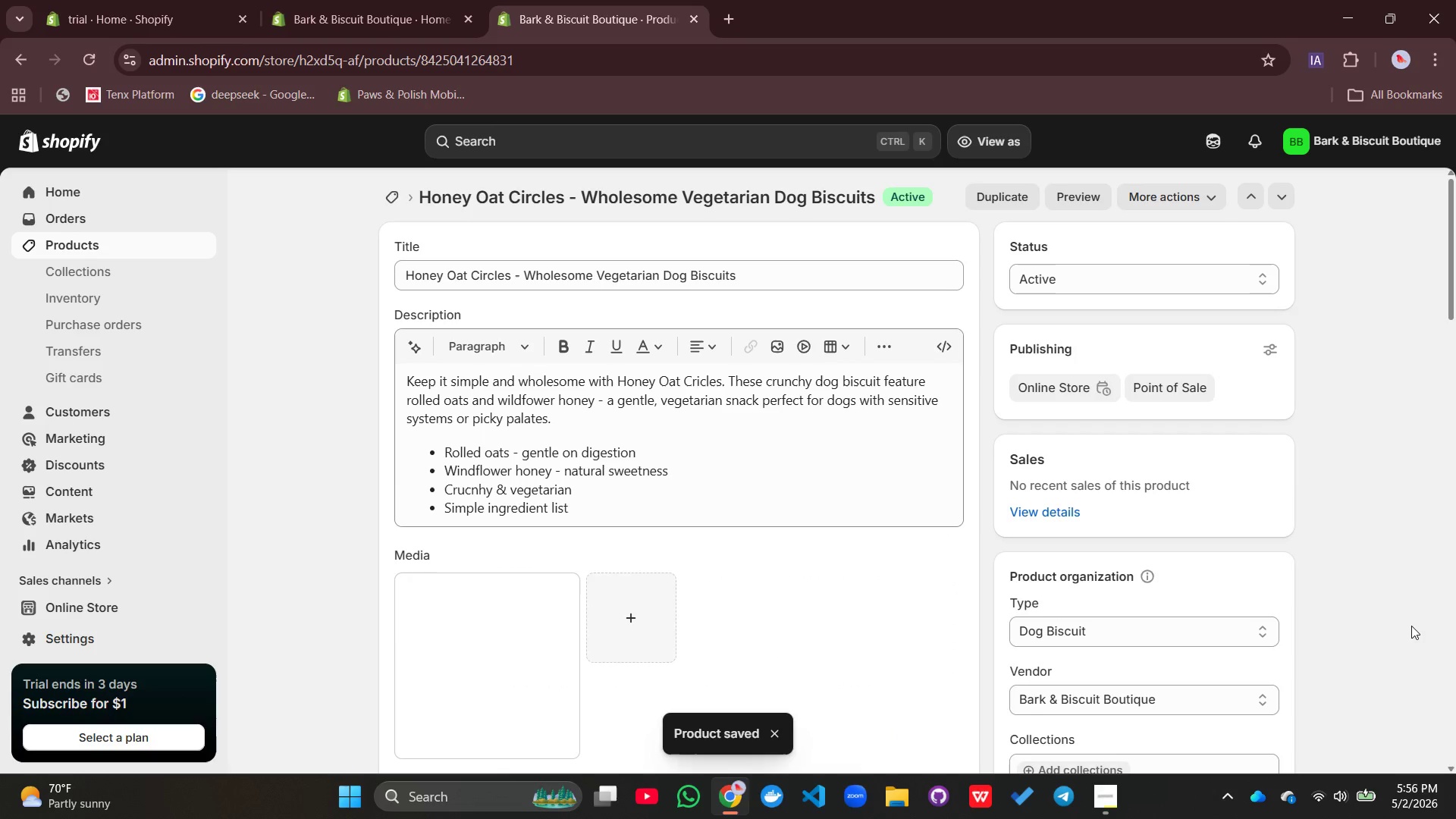 
wait(5.36)
 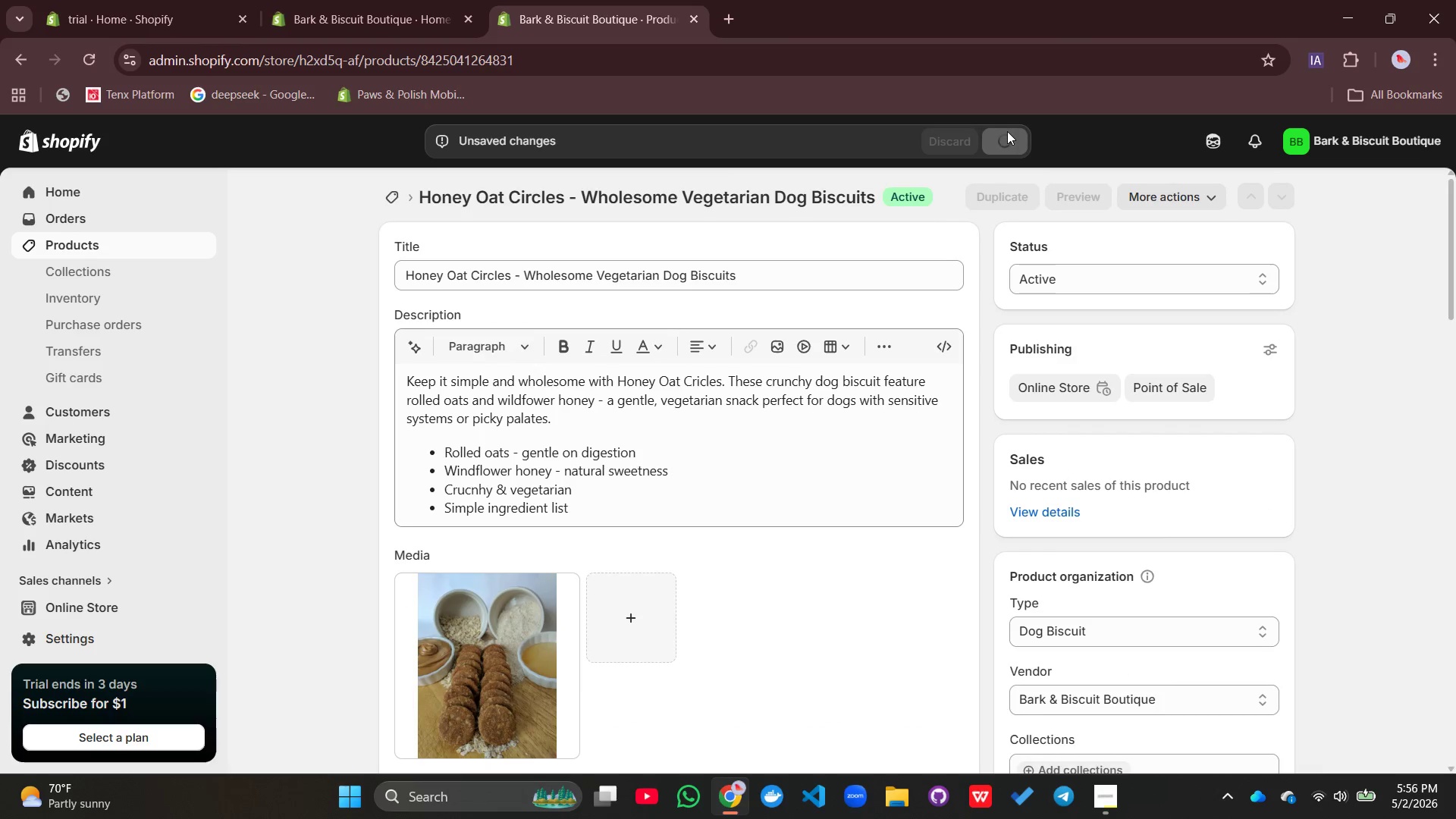 
left_click([1097, 797])